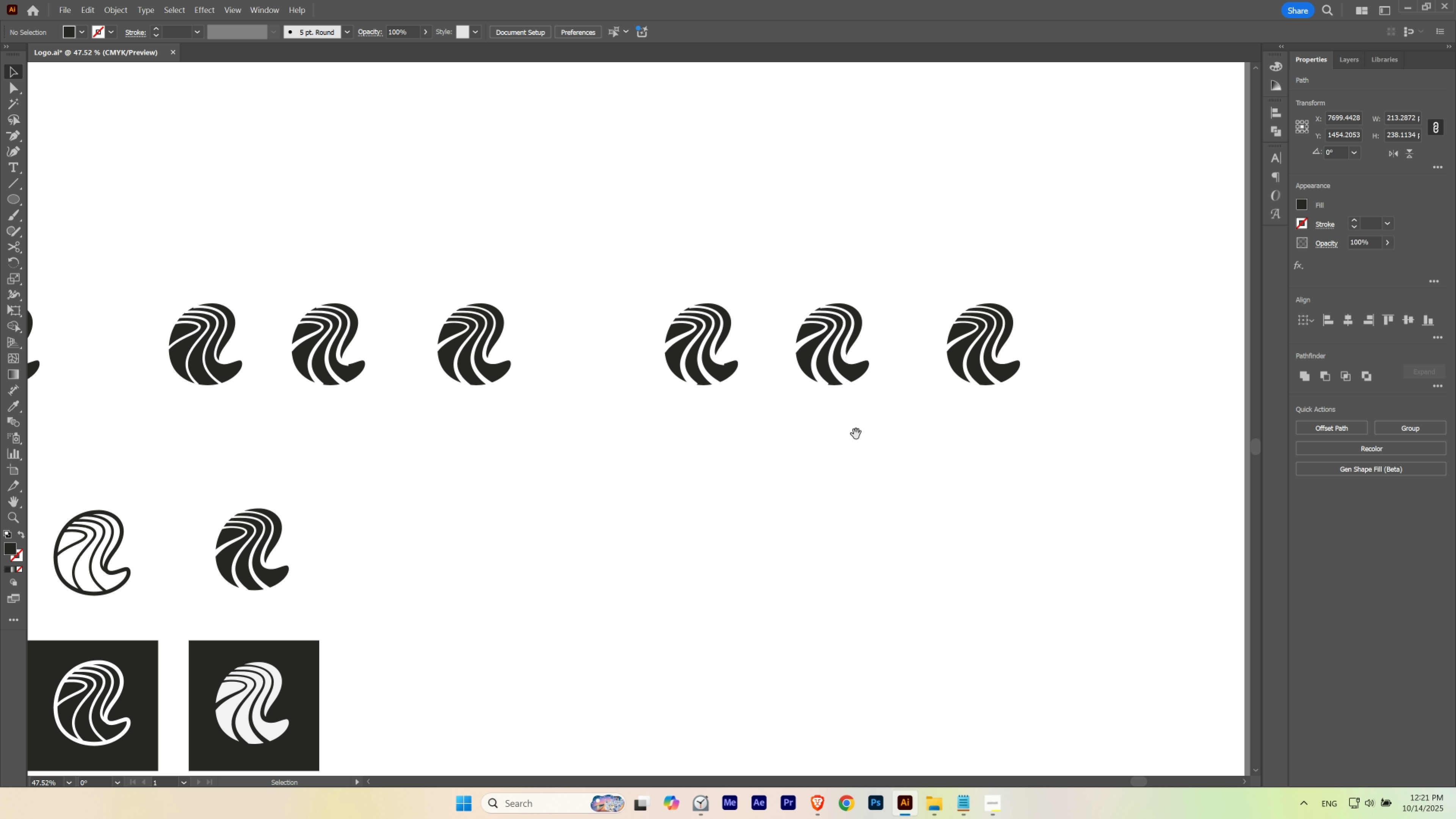 
hold_key(key=Space, duration=0.71)
 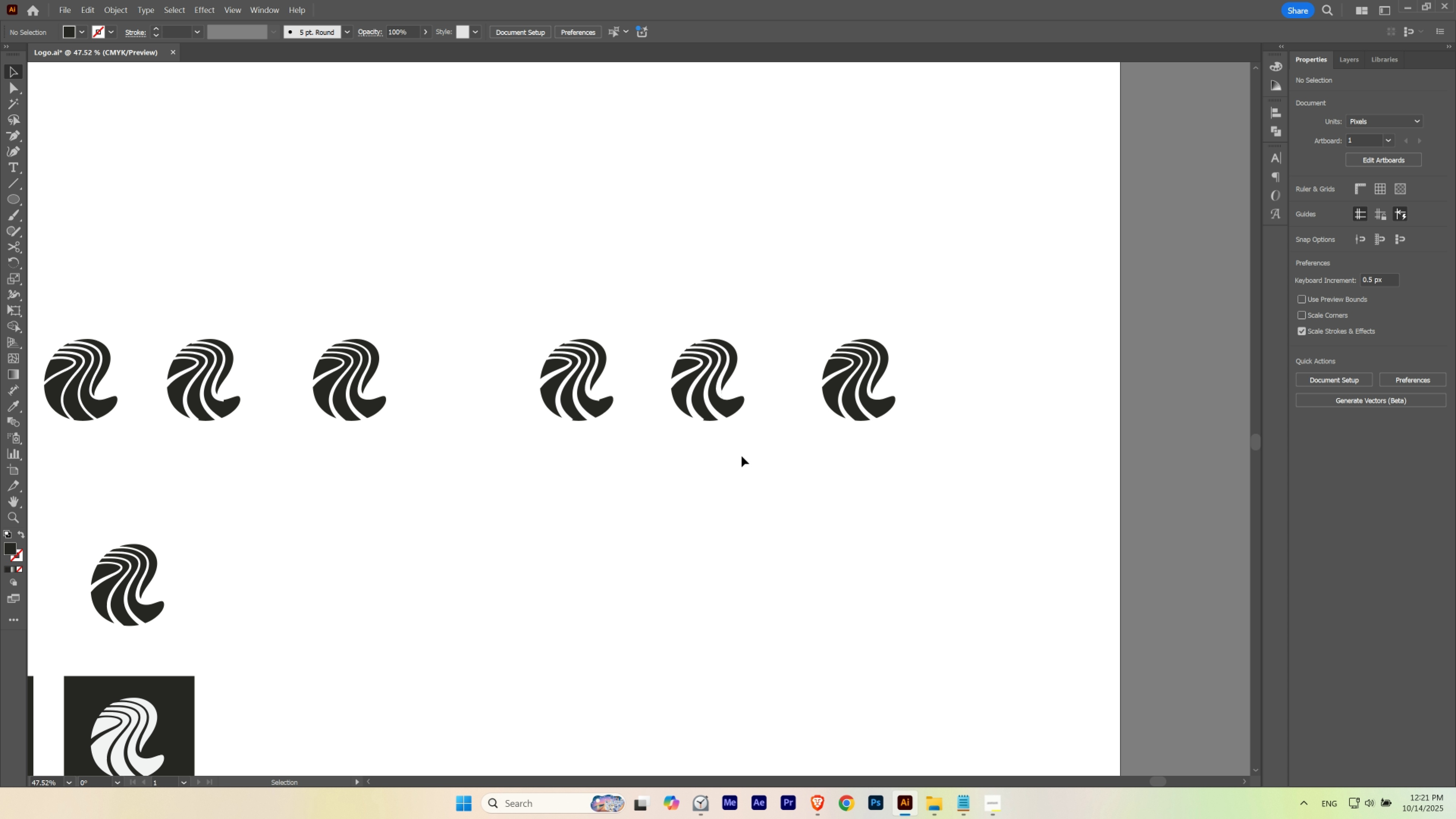 
left_click([741, 456])
 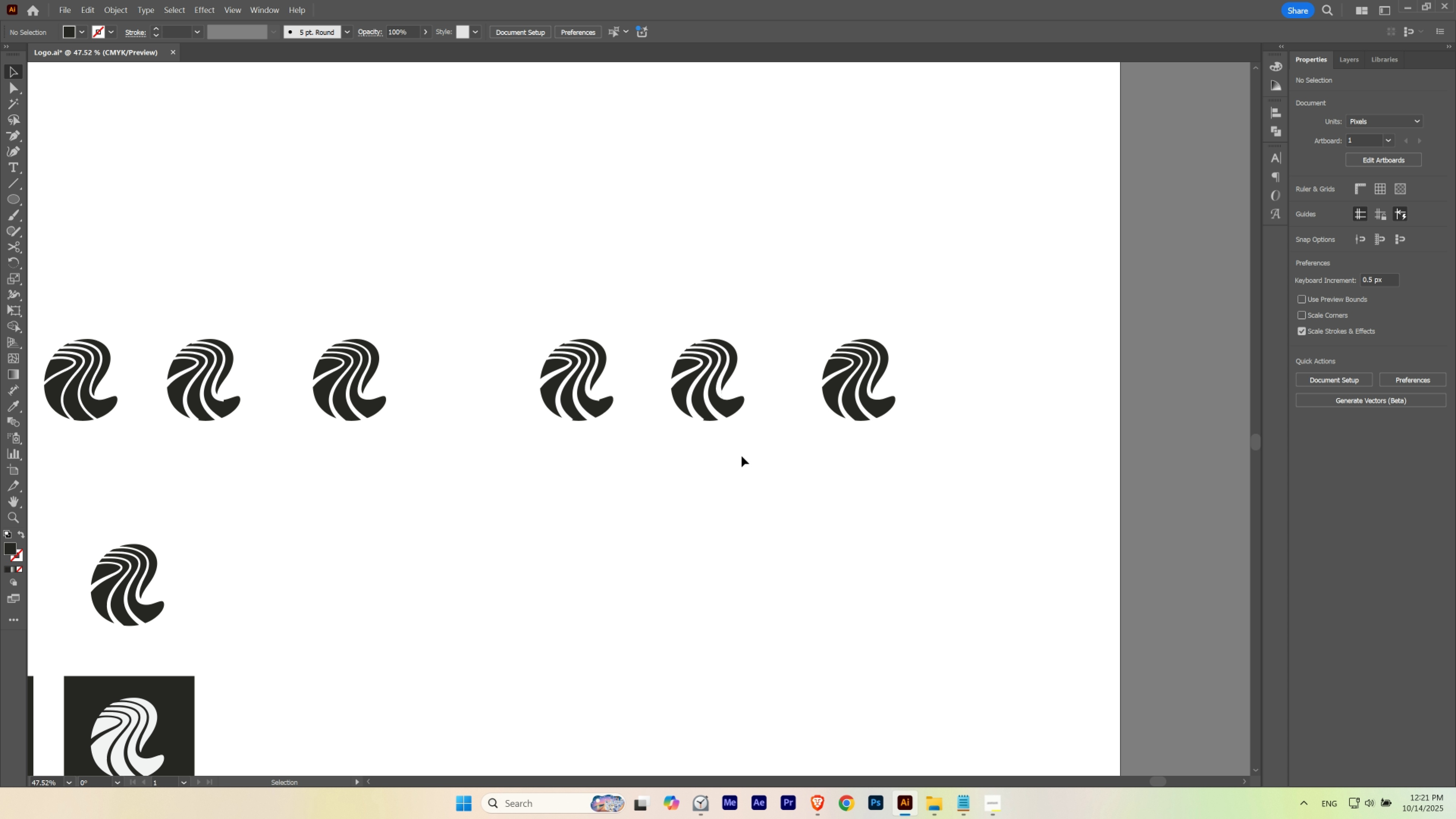 
wait(12.69)
 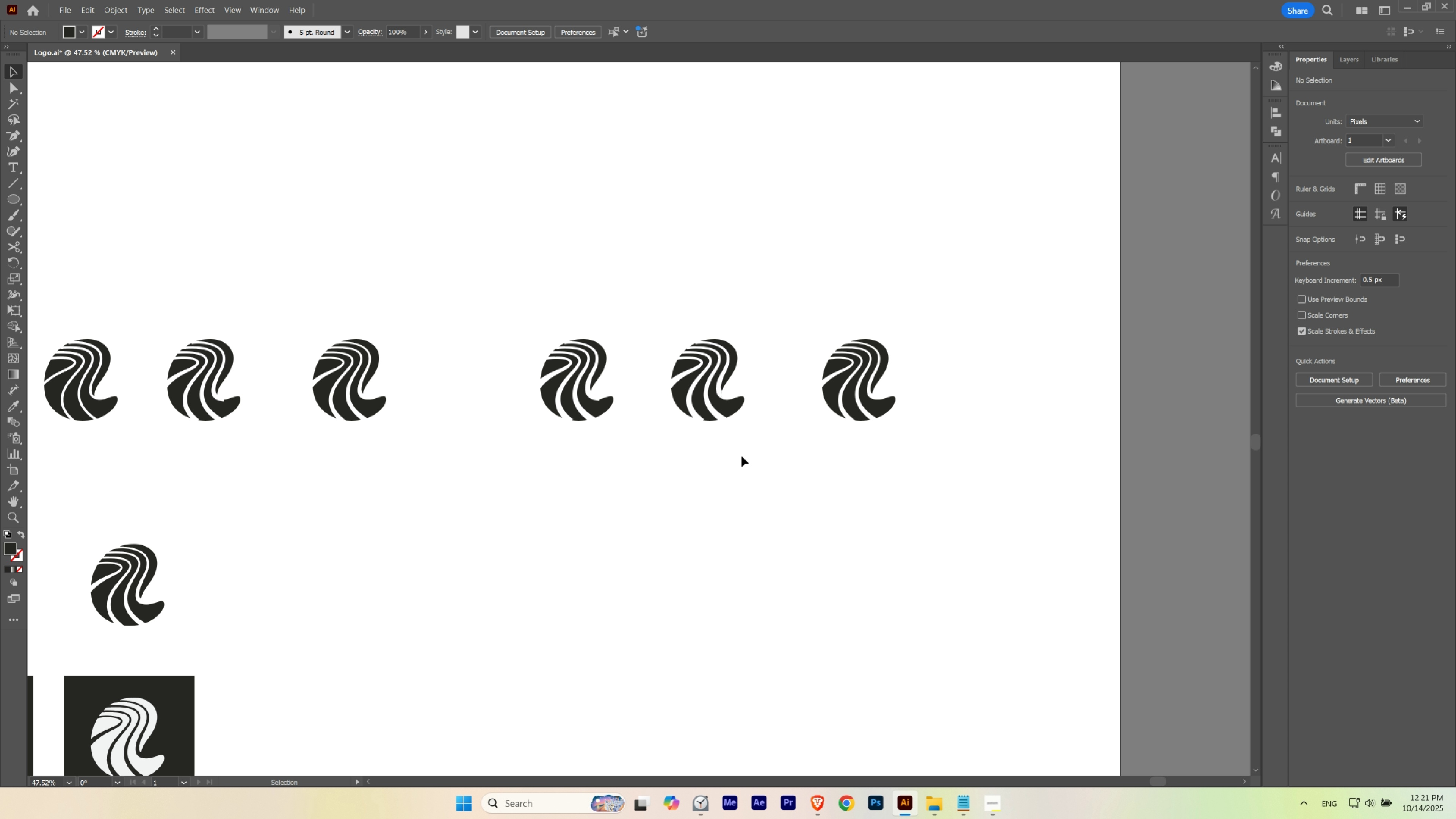 
hold_key(key=Space, duration=1.53)
 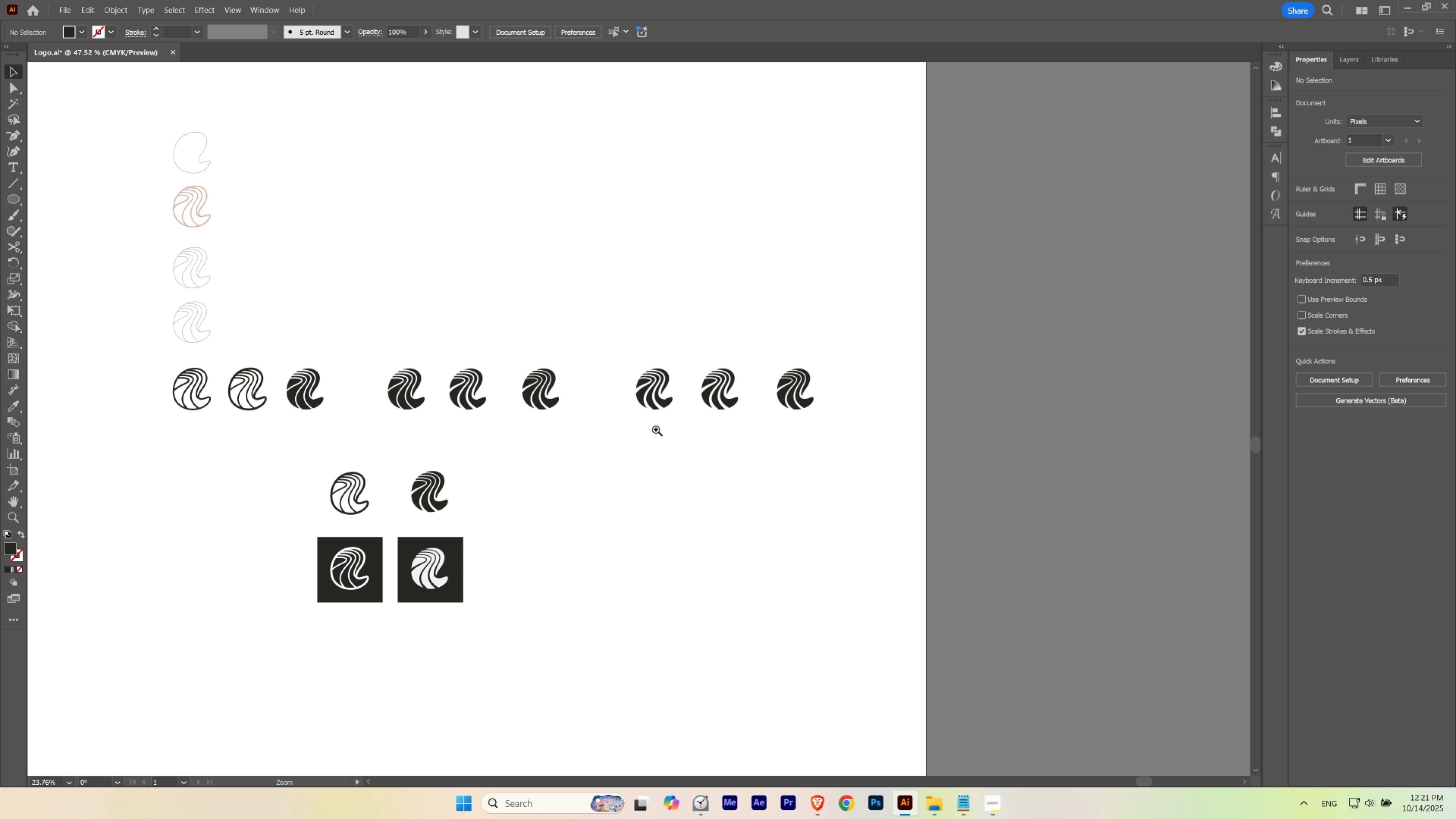 
key(Control+Space)
 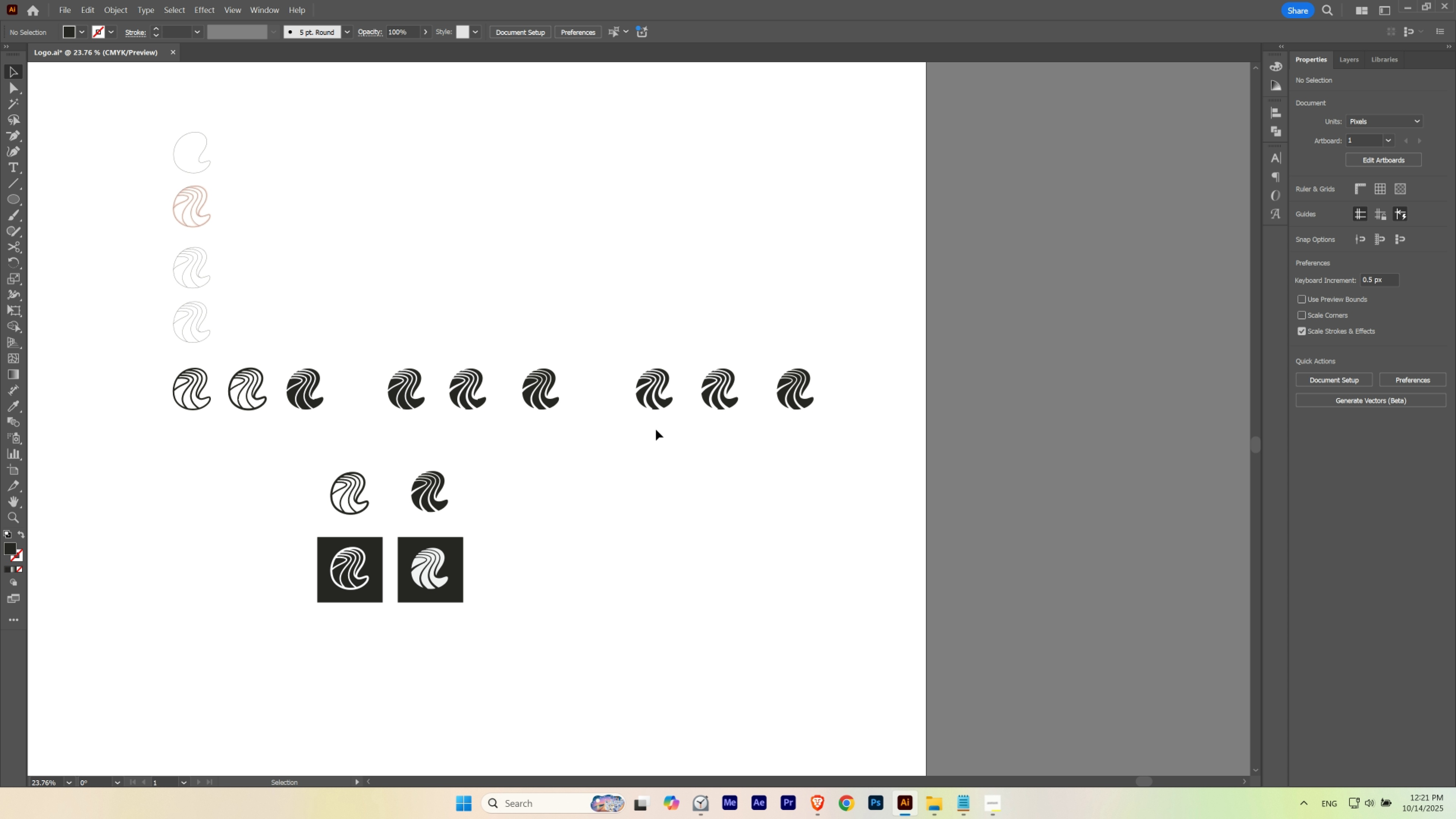 
left_click([656, 429])
 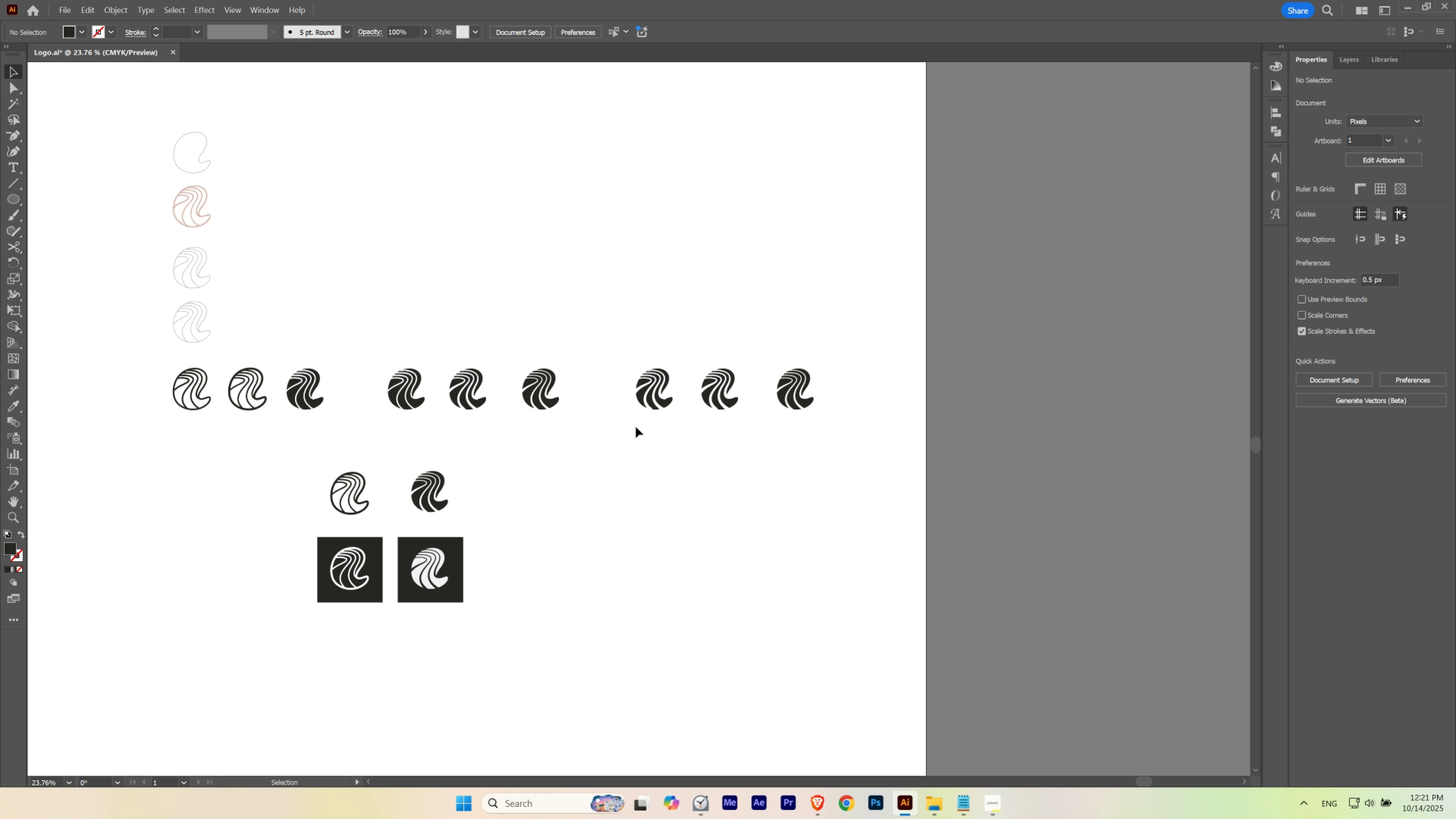 
left_click([633, 425])
 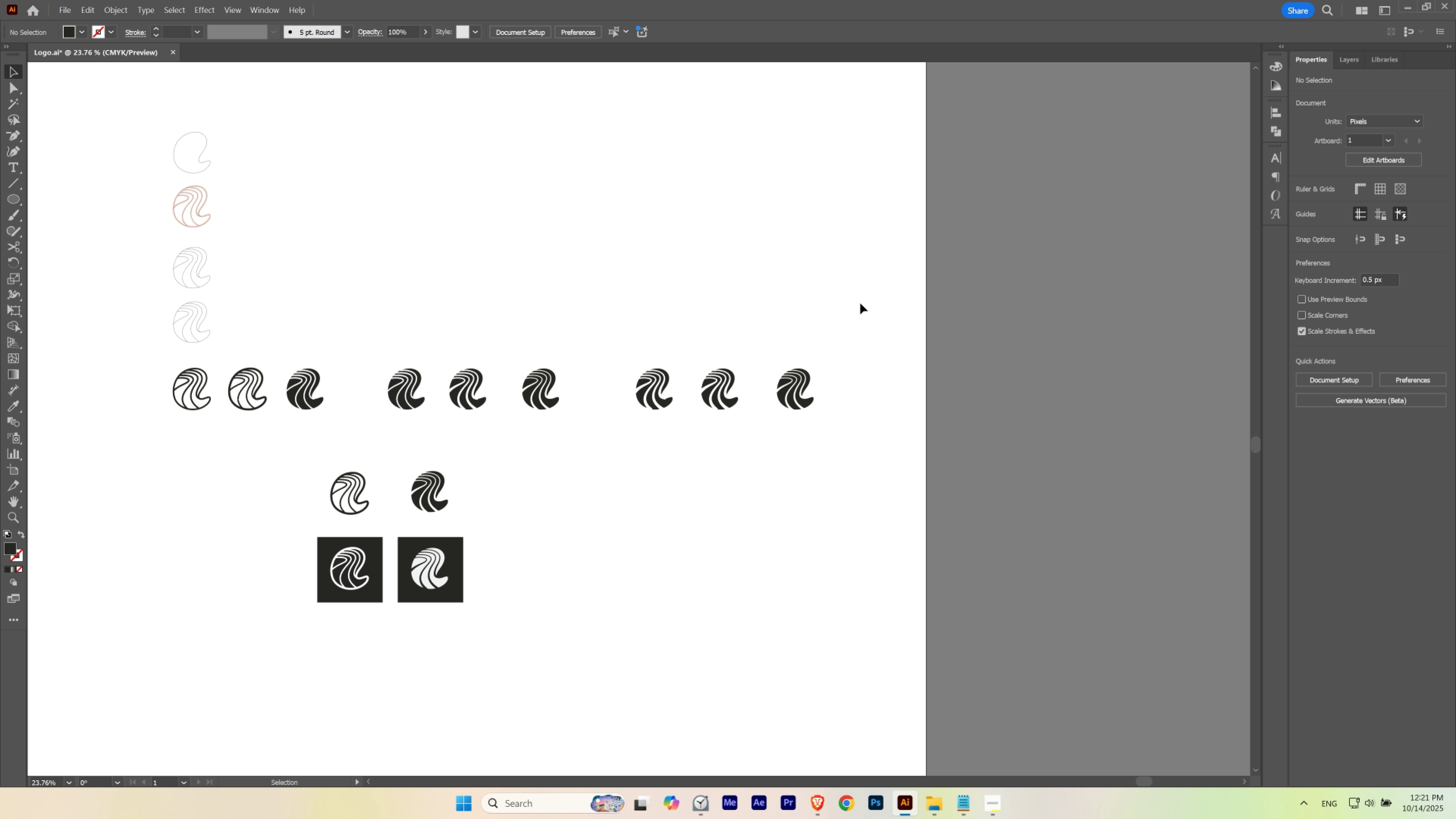 
hold_key(key=ControlLeft, duration=0.67)
 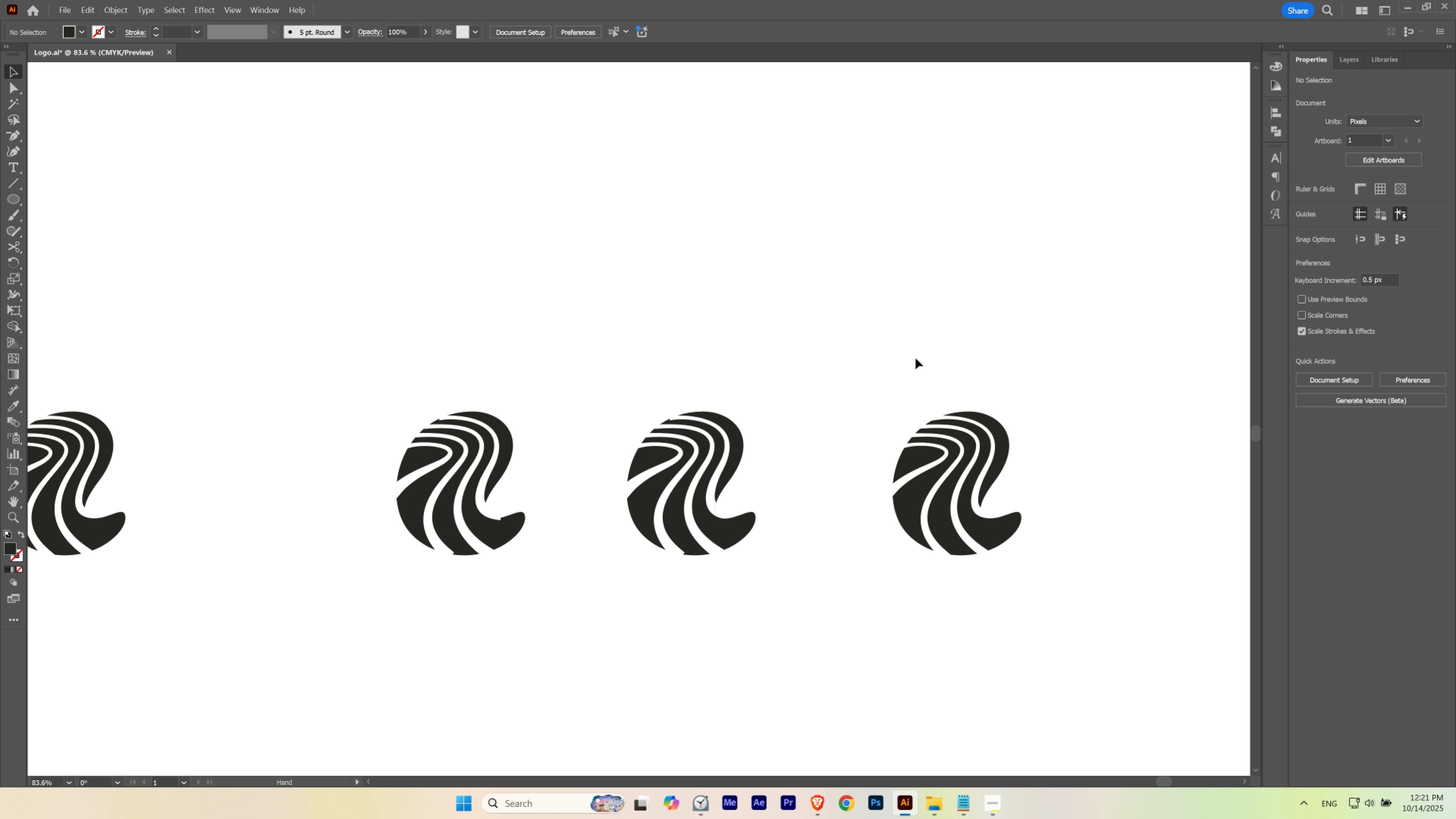 
hold_key(key=Space, duration=1.22)
 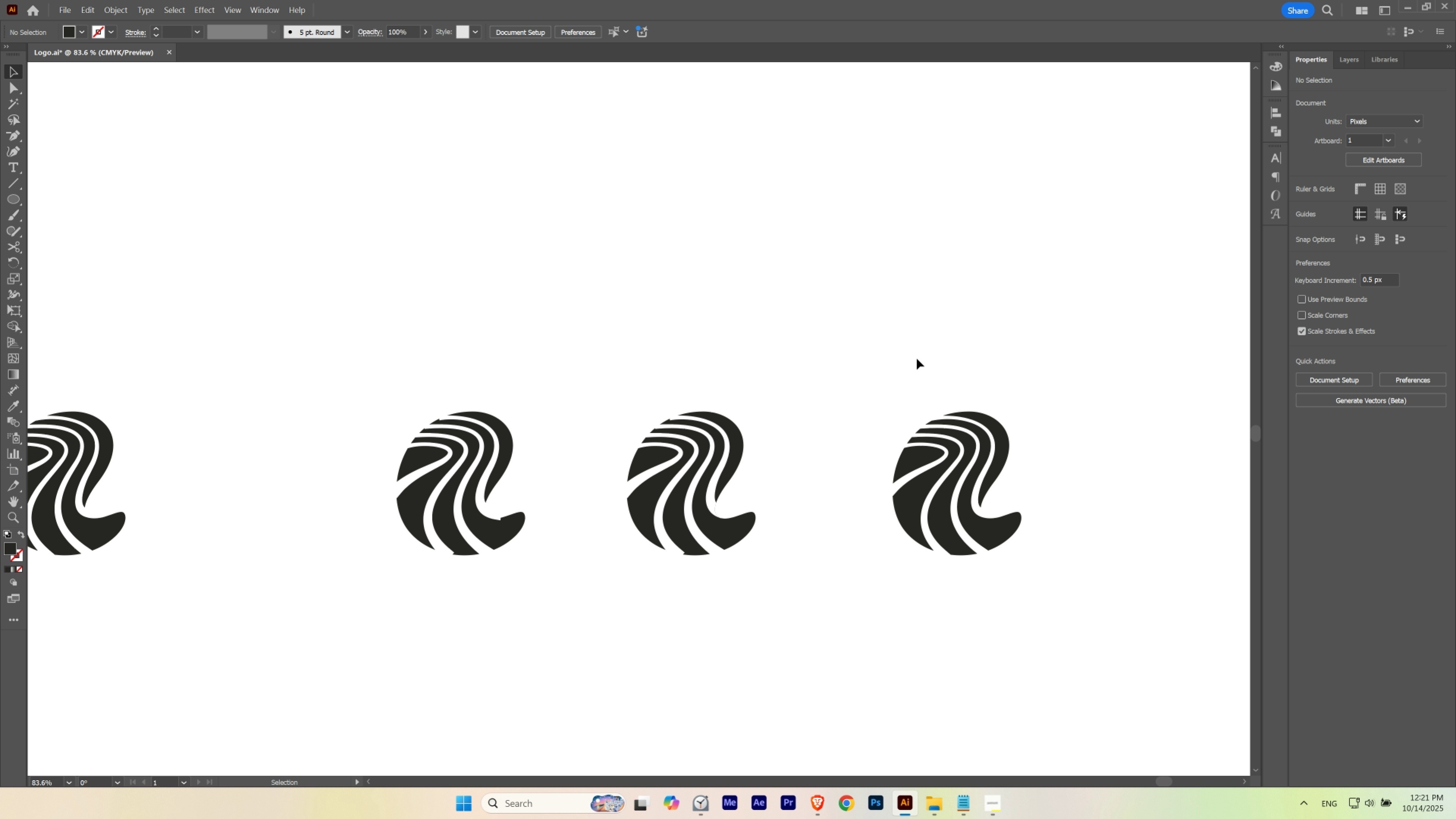 
type(lv)
 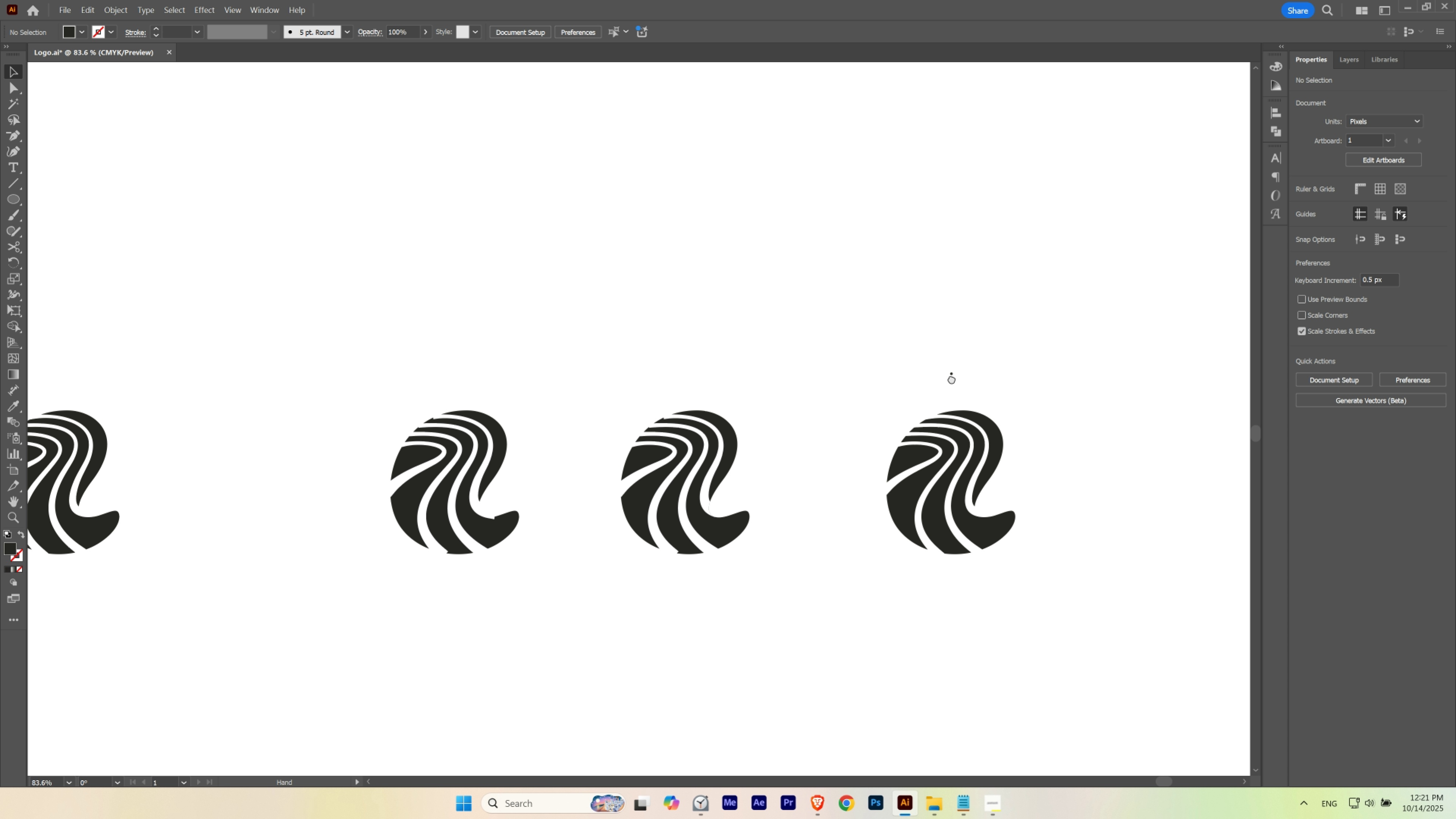 
 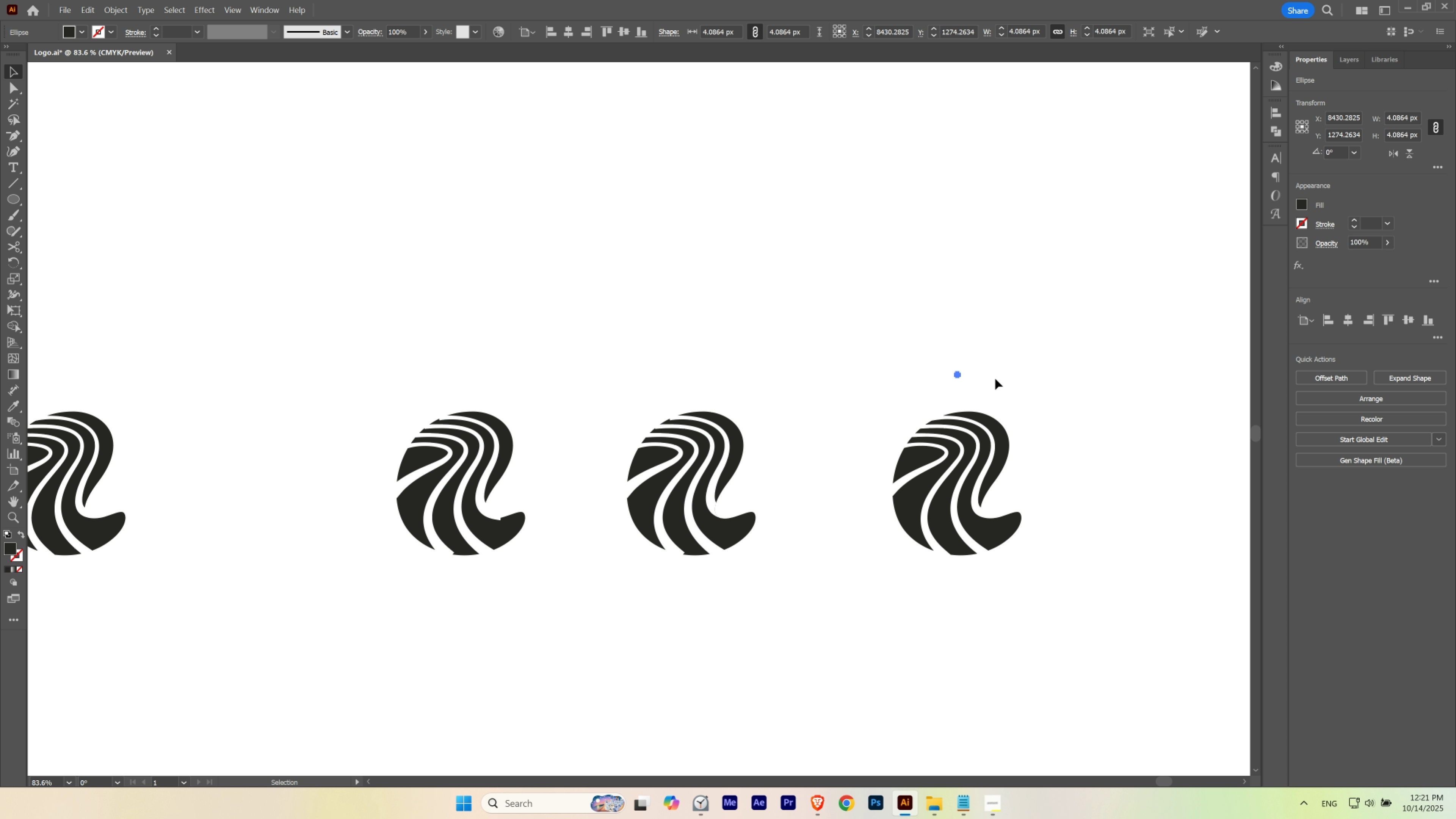 
left_click([995, 379])
 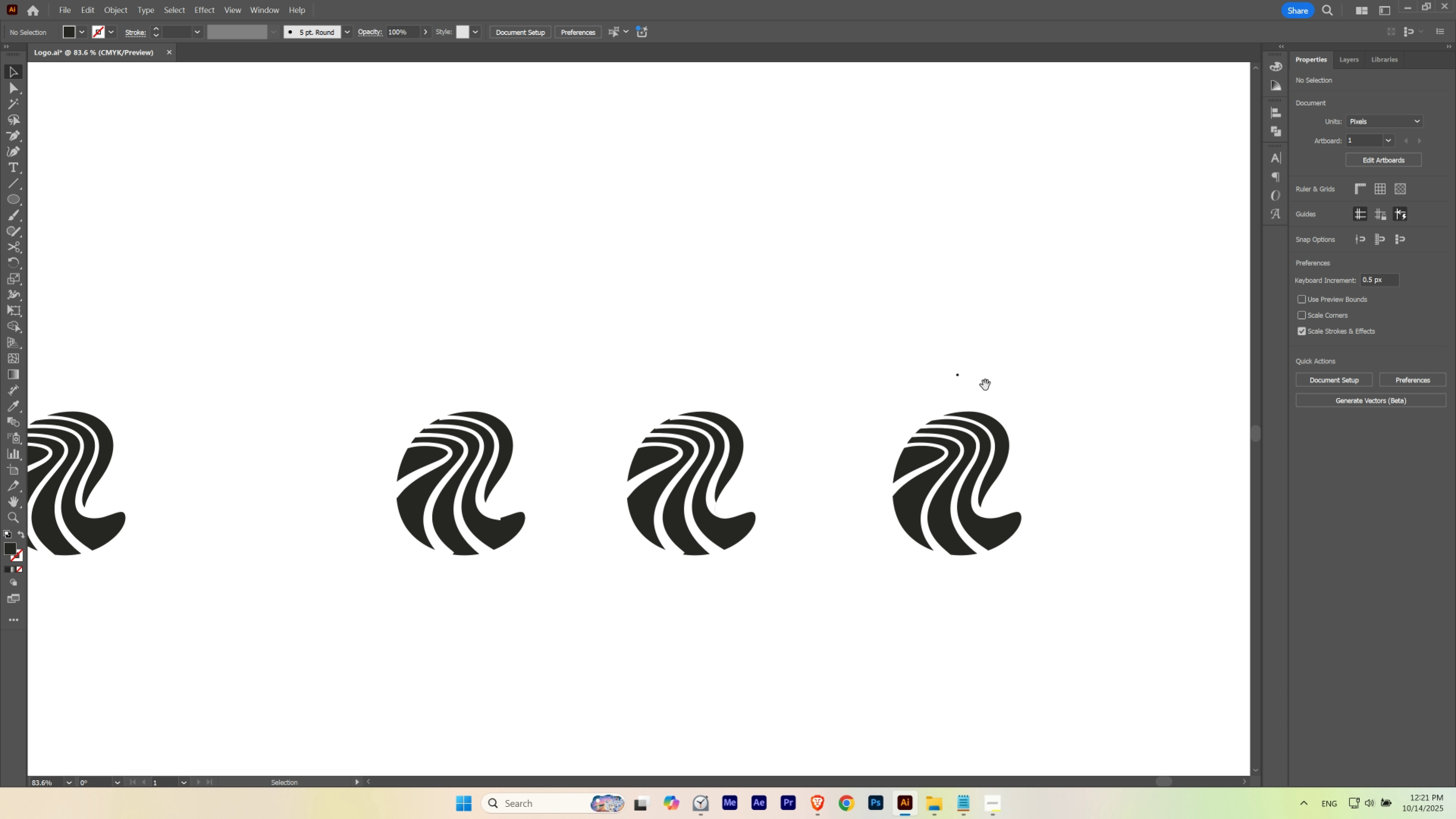 
hold_key(key=Space, duration=0.88)
 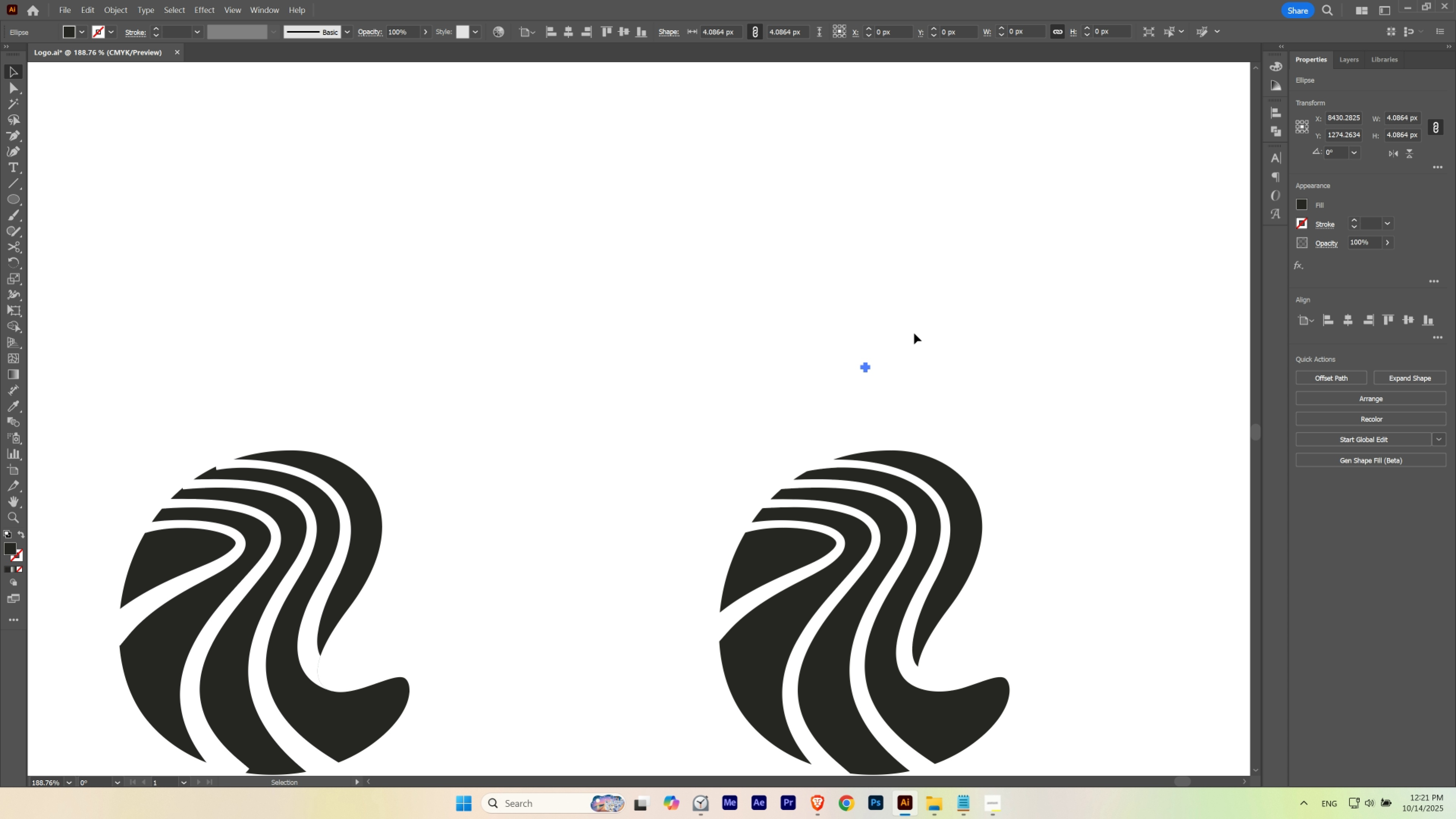 
hold_key(key=ControlLeft, duration=0.37)
 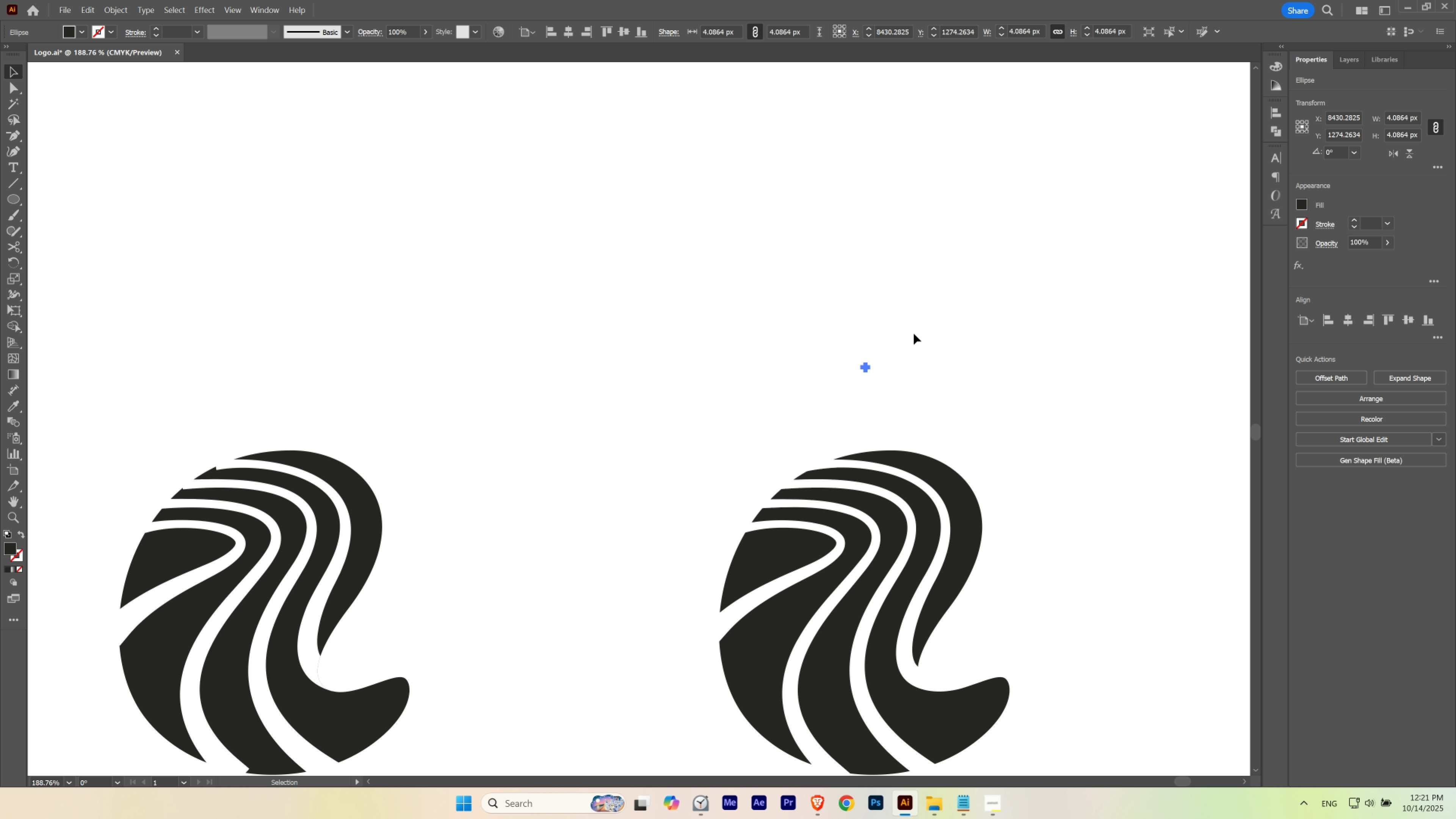 
type(XX)
 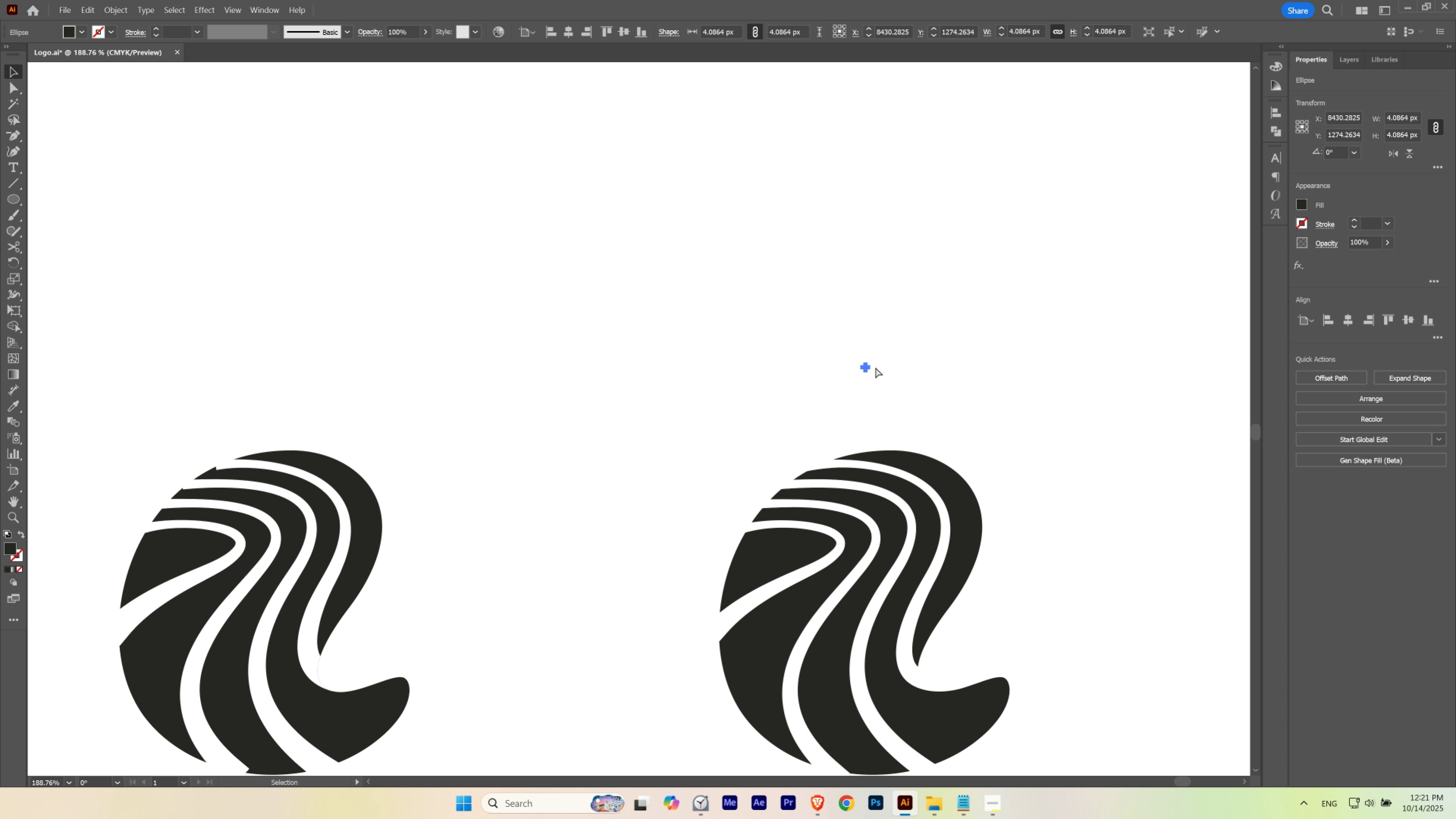 
key(Control+ControlLeft)
 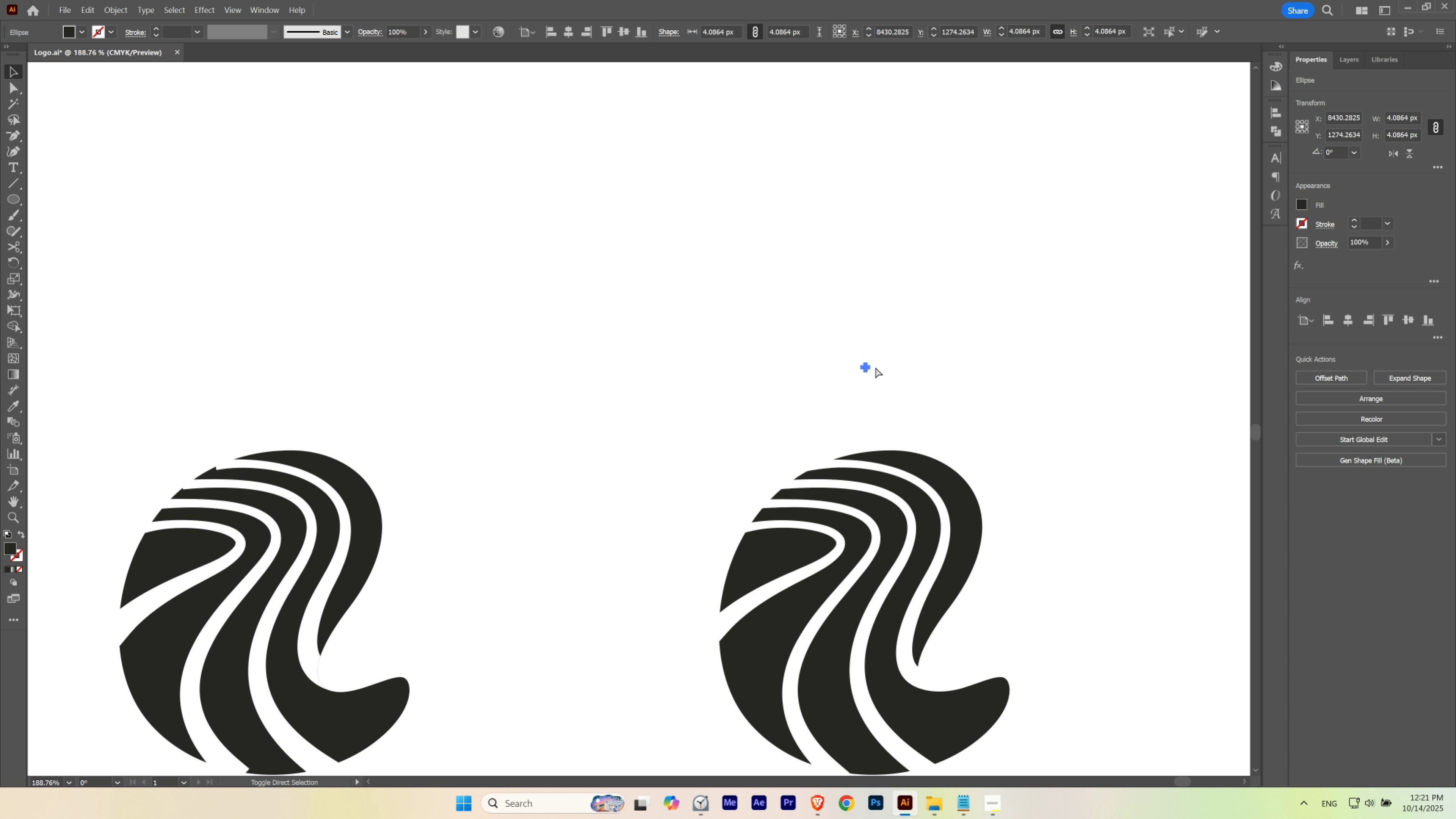 
key(Control+Shift+ShiftLeft)
 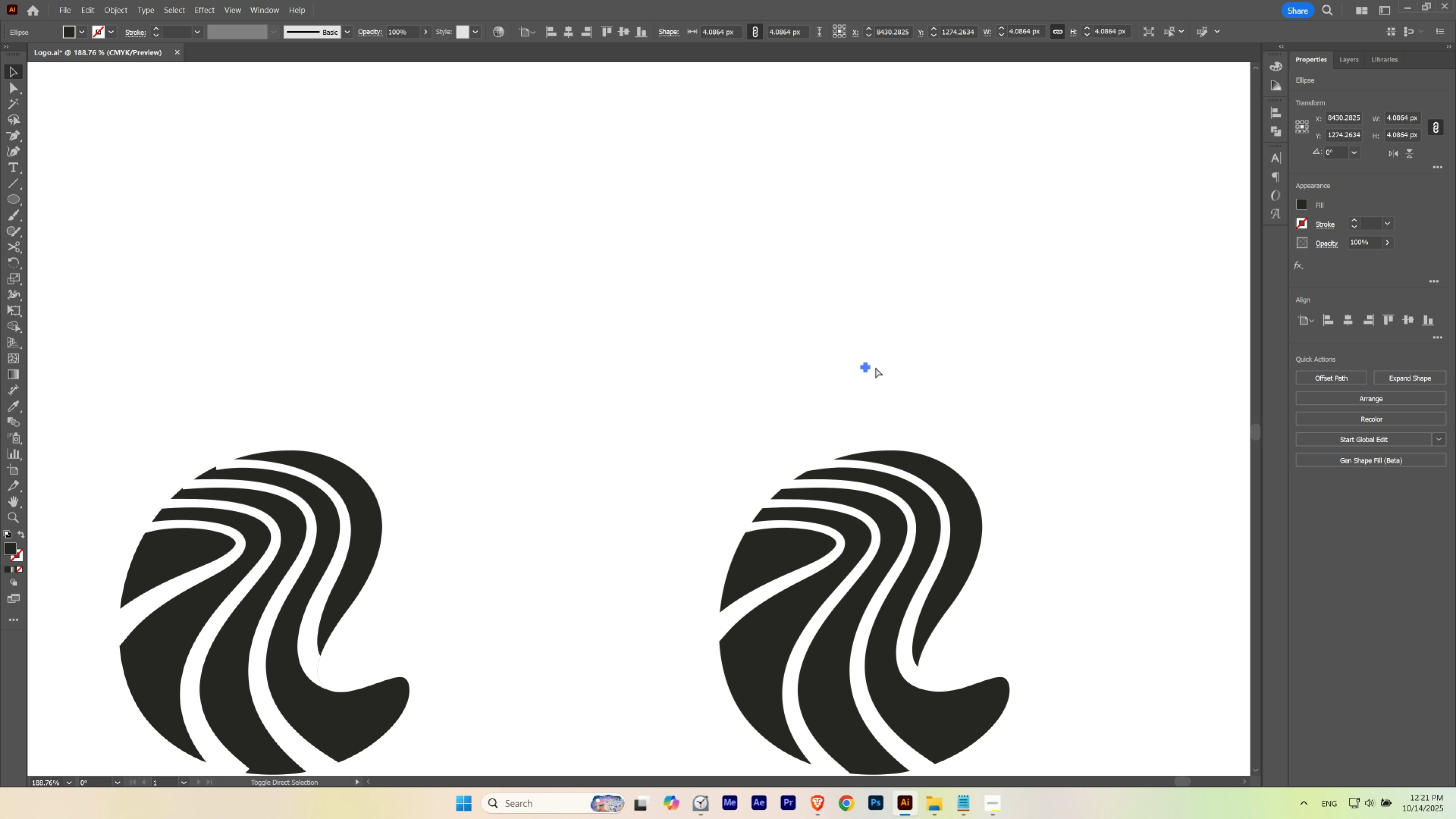 
key(Control+Shift+B)
 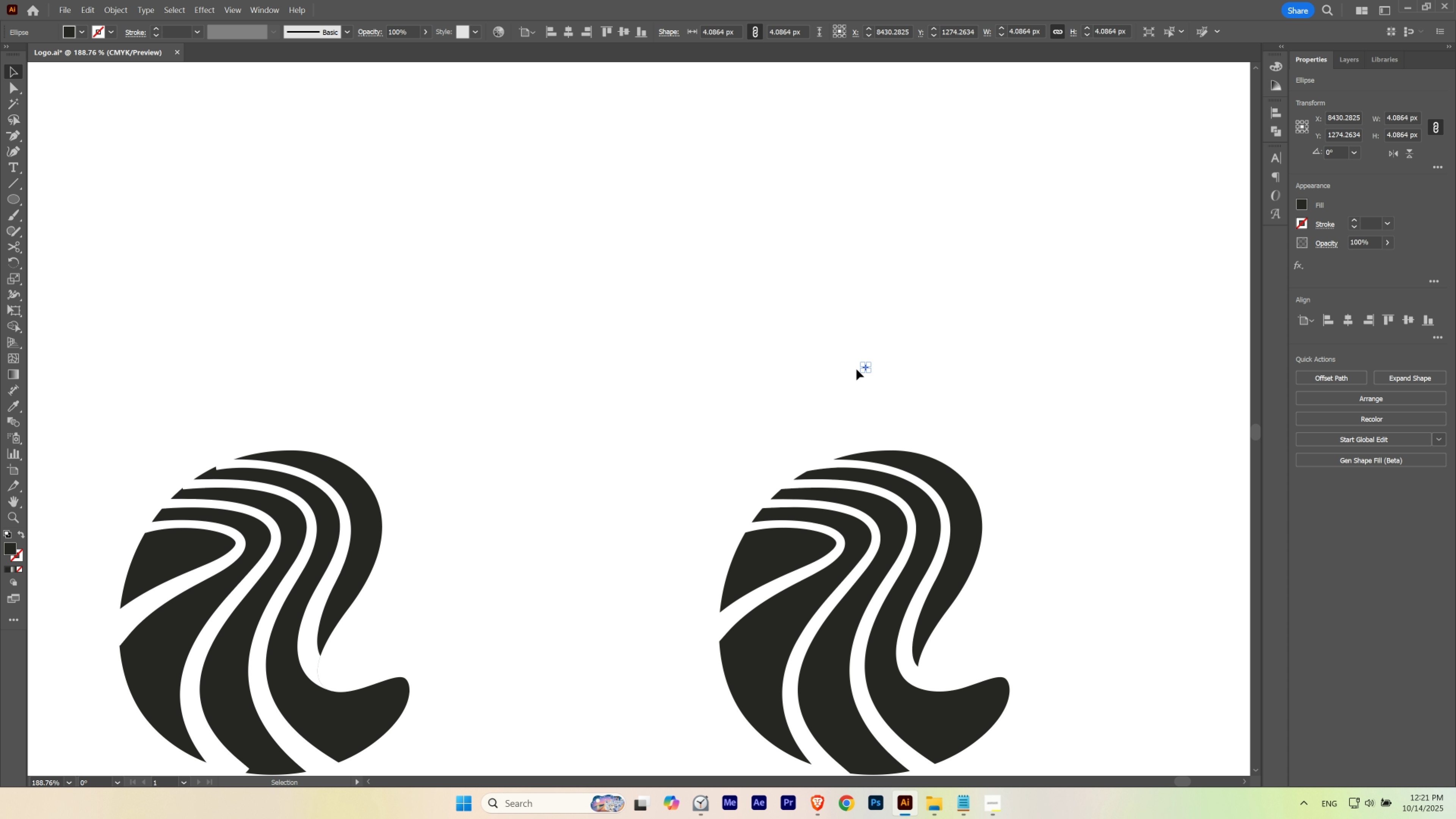 
hold_key(key=ShiftLeft, duration=1.46)
 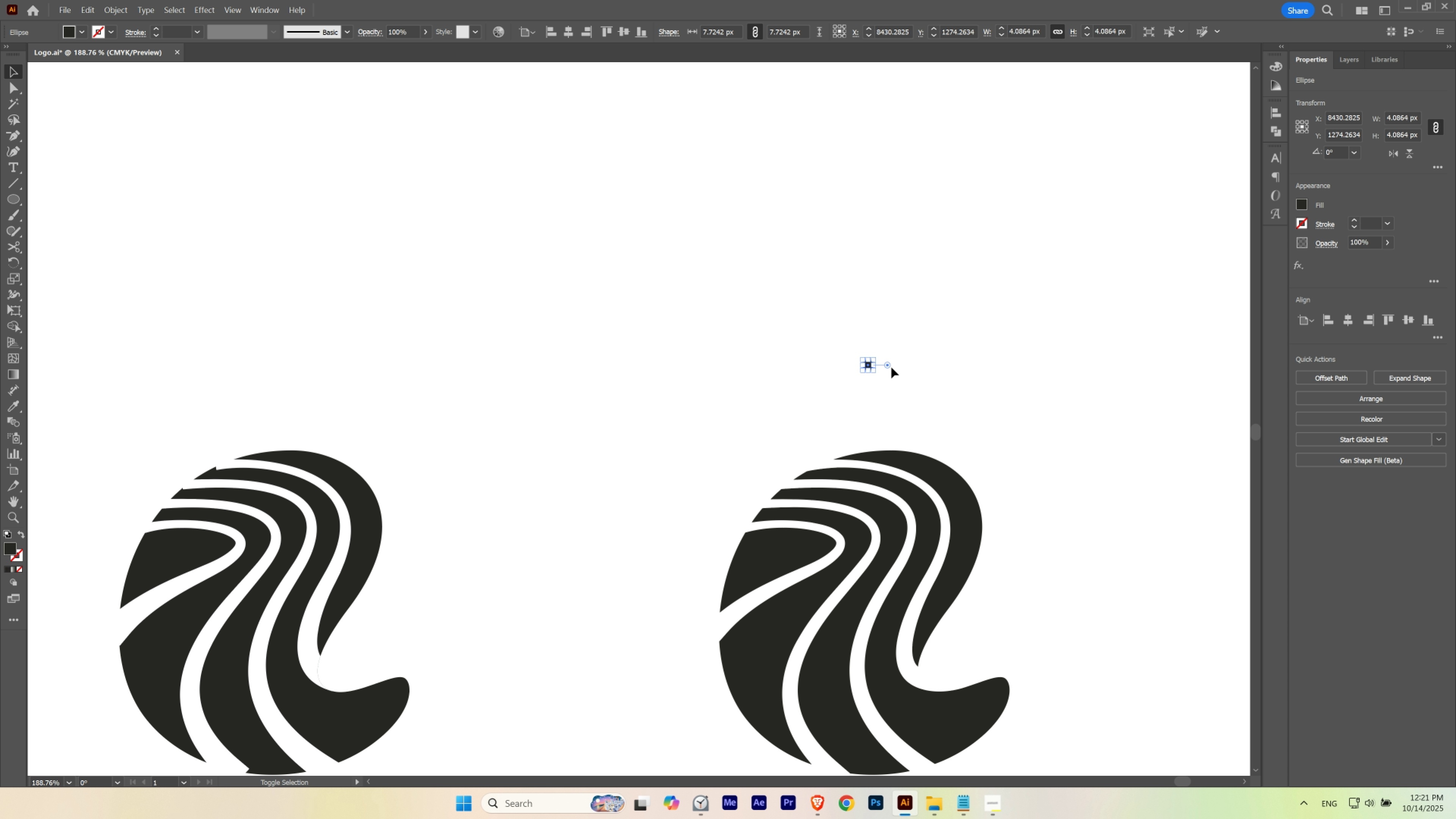 
left_click([909, 361])
 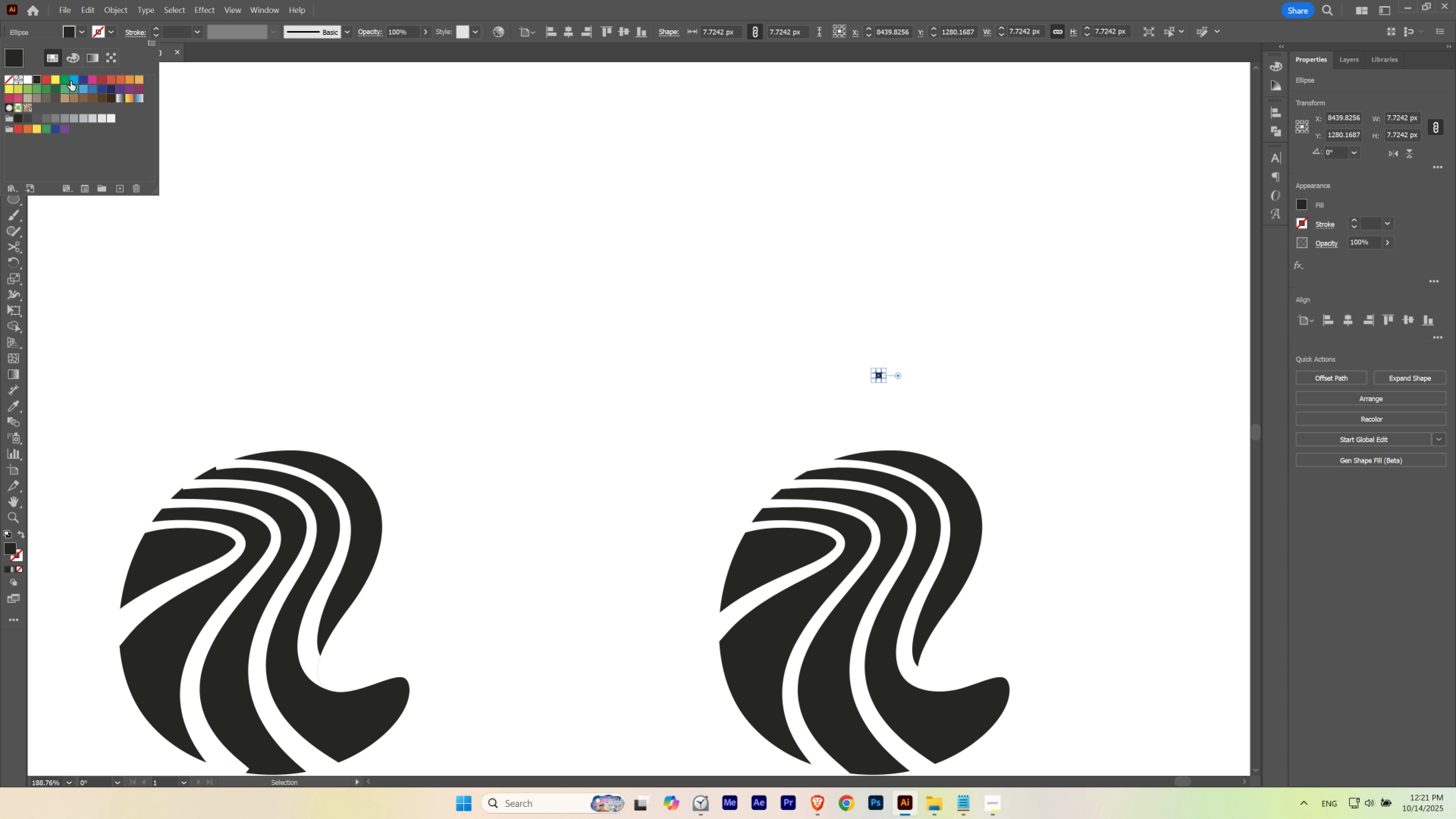 
double_click([572, 320])
 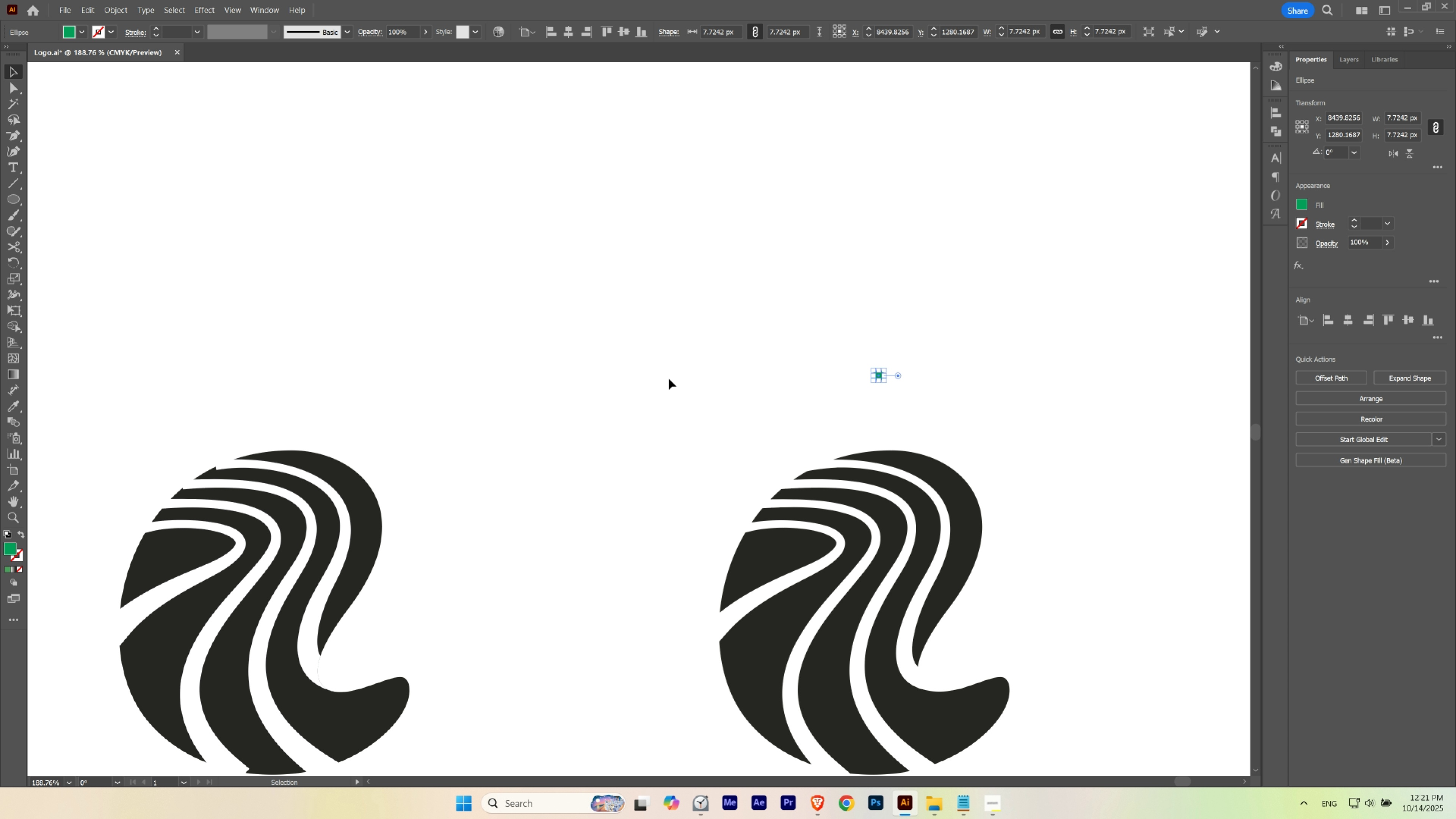 
triple_click([669, 379])
 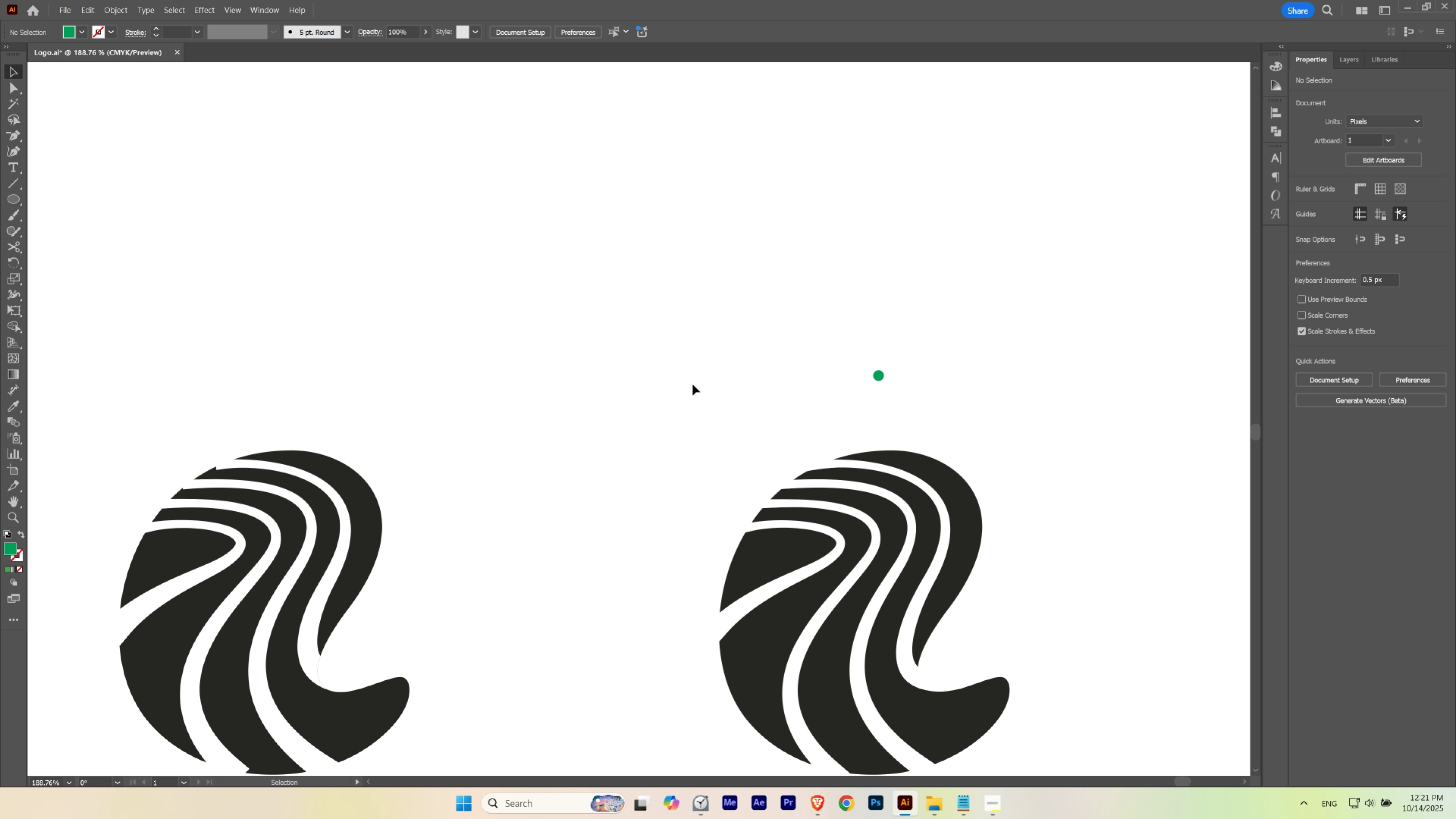 
hold_key(key=ControlLeft, duration=0.81)
 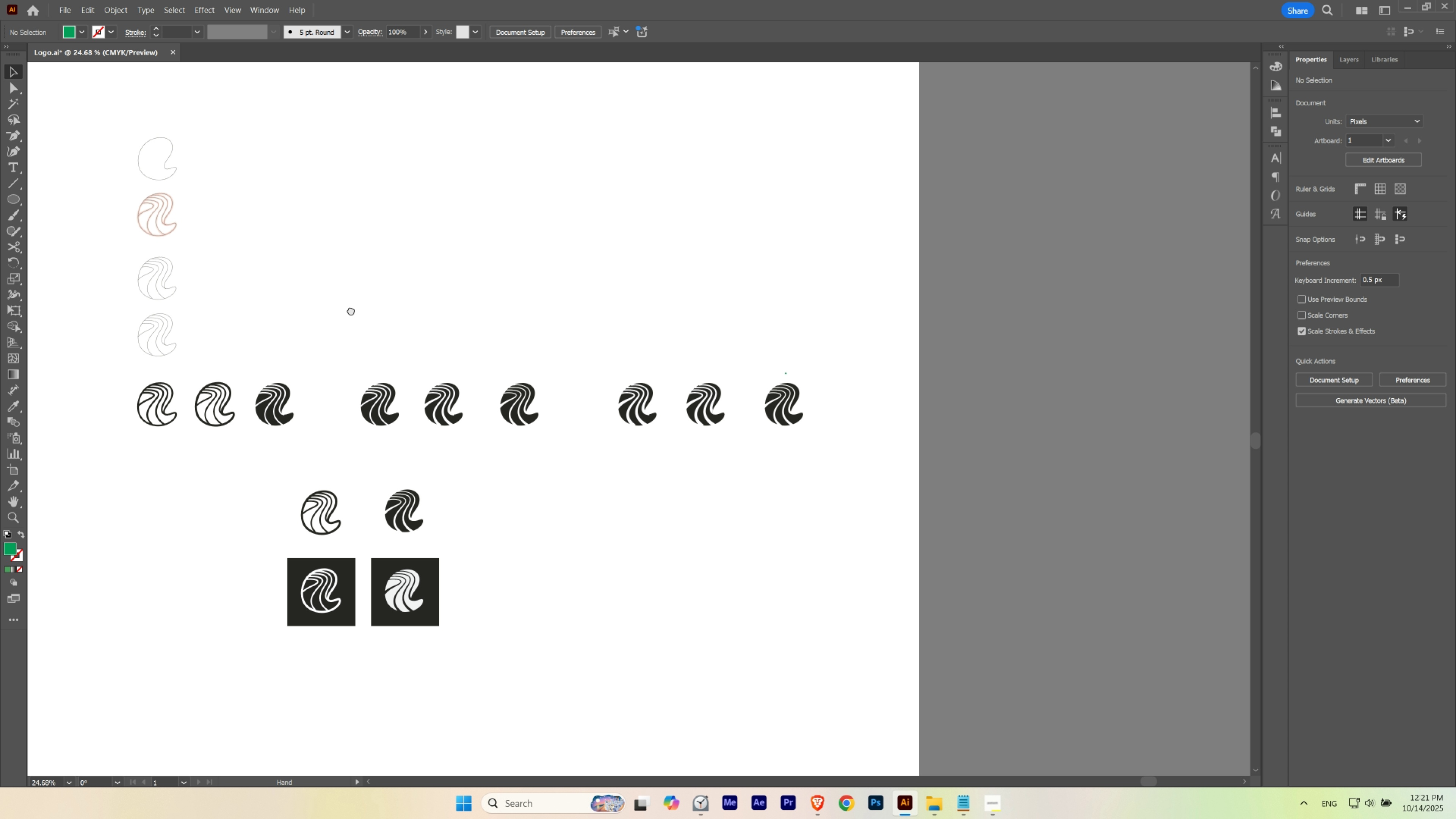 
hold_key(key=Space, duration=1.53)
 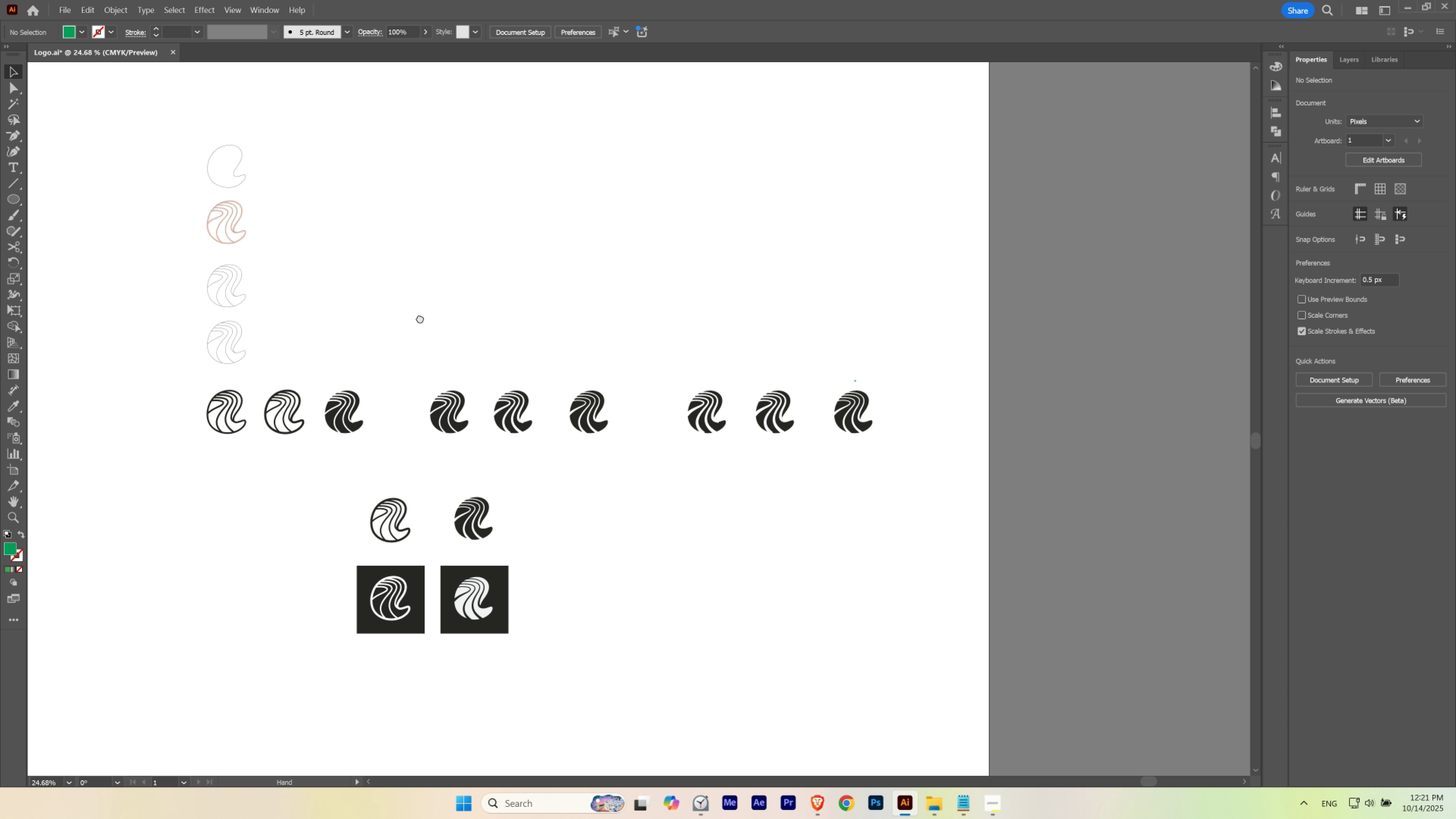 
hold_key(key=Space, duration=0.89)